 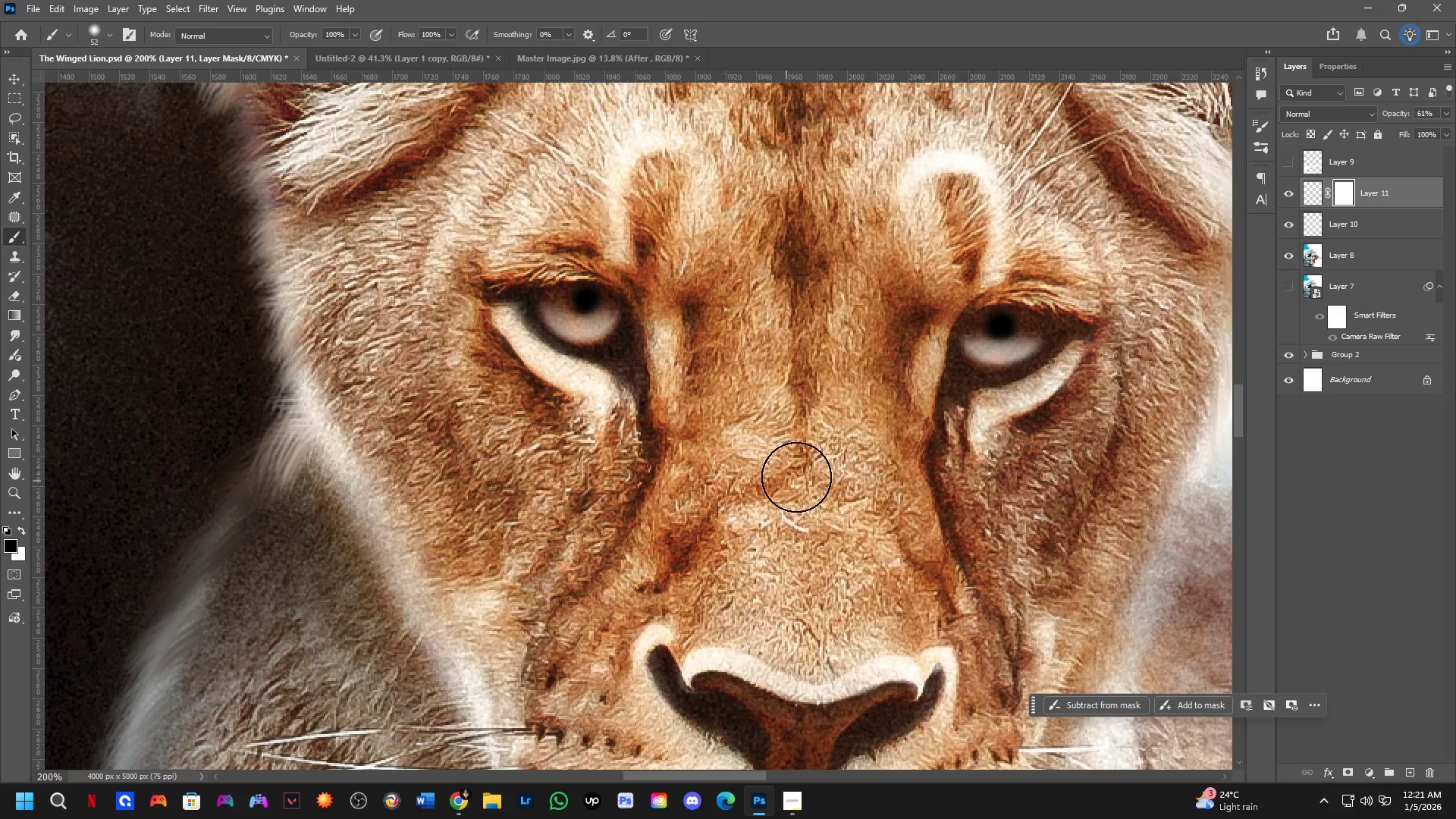 
hold_key(key=Space, duration=0.53)
 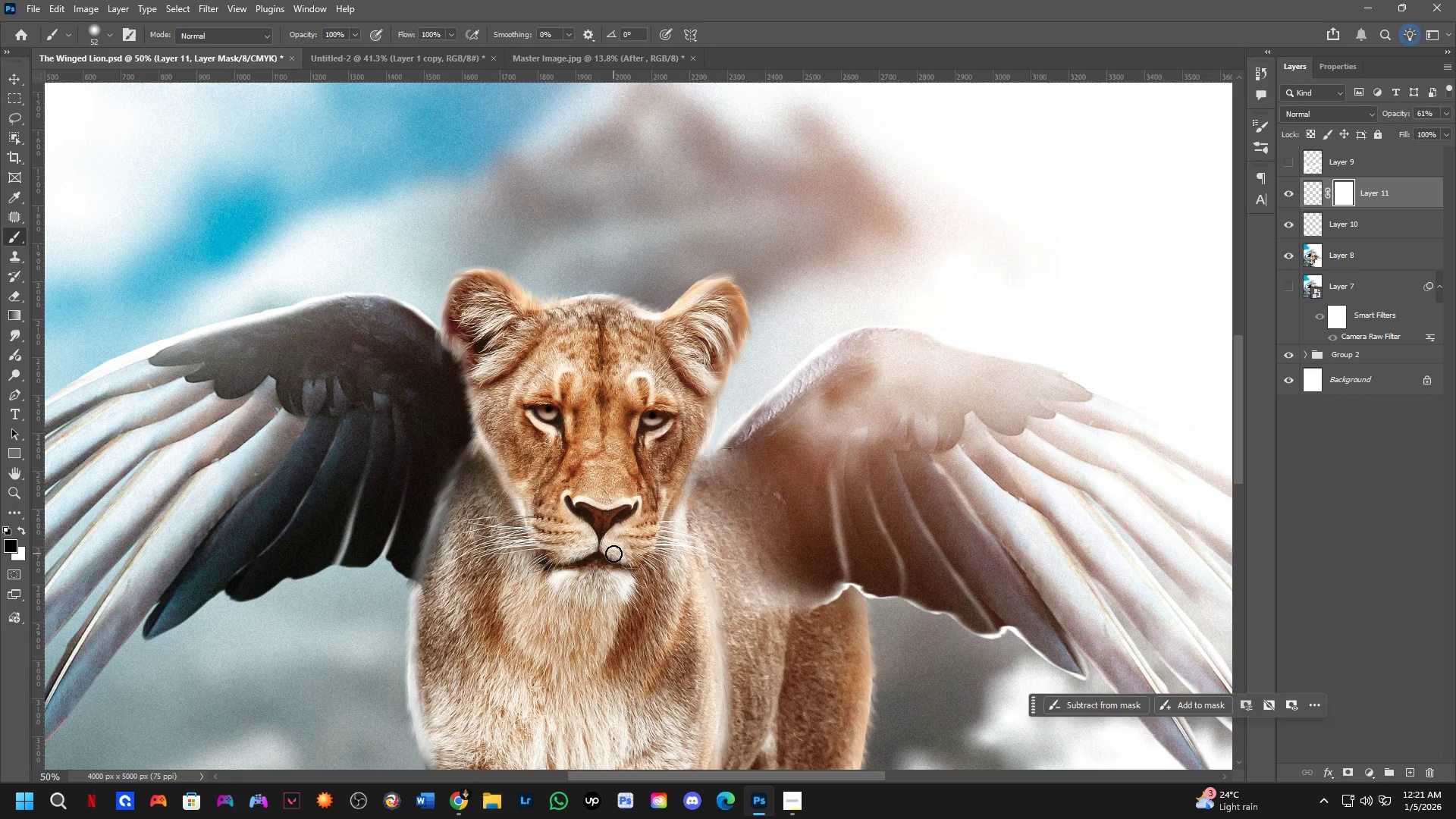 
left_click_drag(start_coordinate=[901, 450], to_coordinate=[604, 464])
 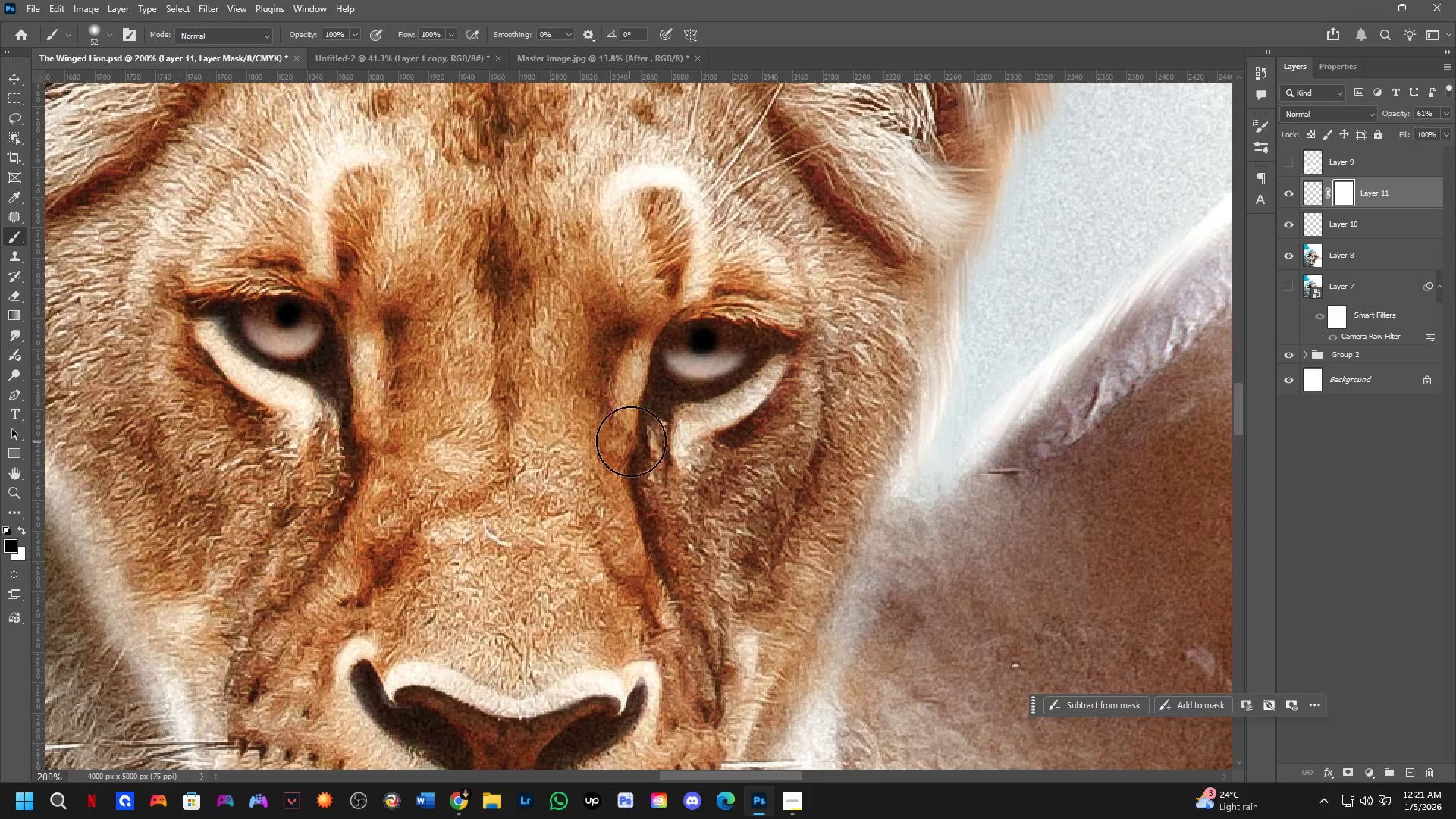 
scroll: coordinate [664, 509], scroll_direction: up, amount: 2.0
 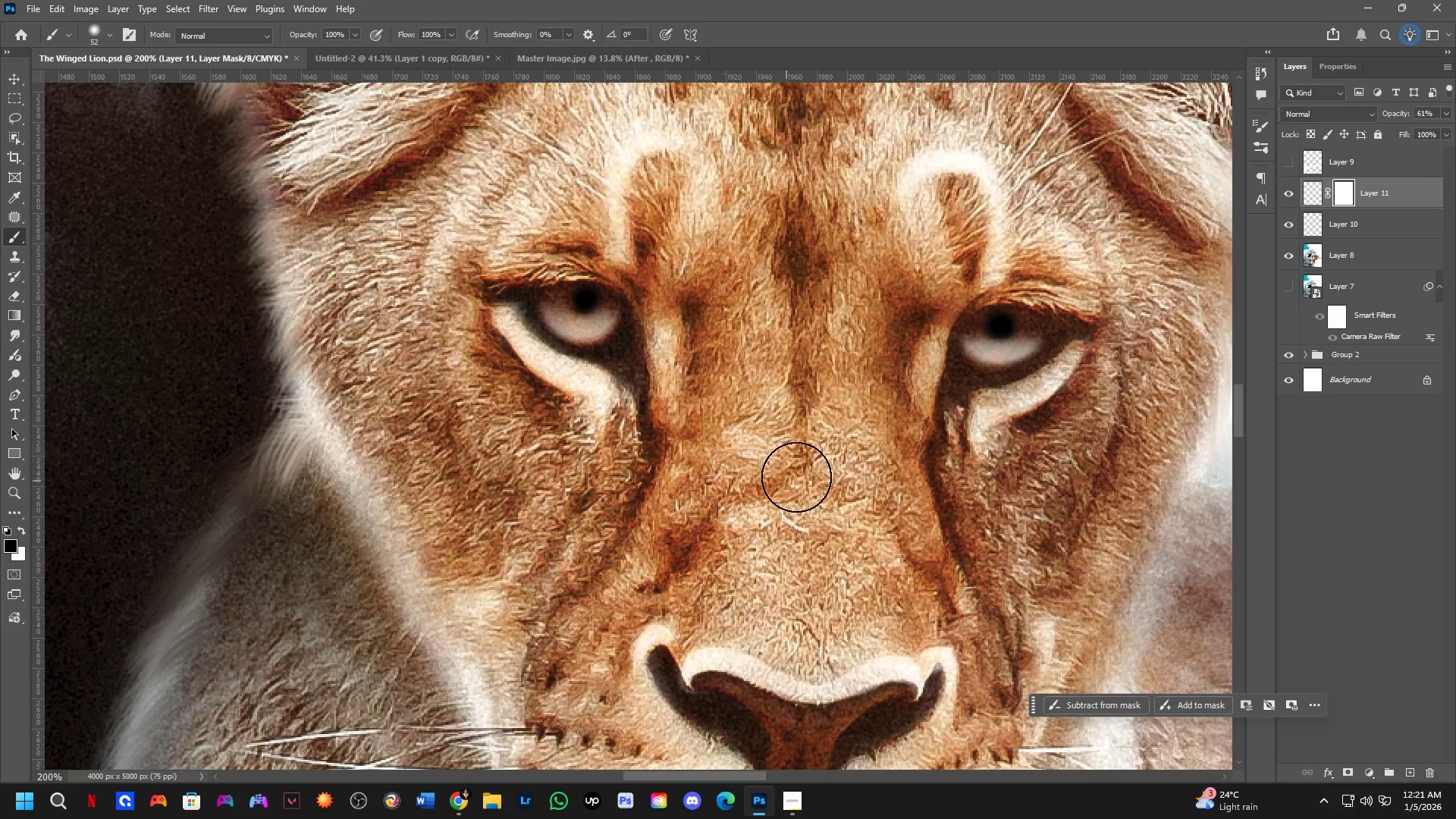 
key(Shift+ShiftLeft)
 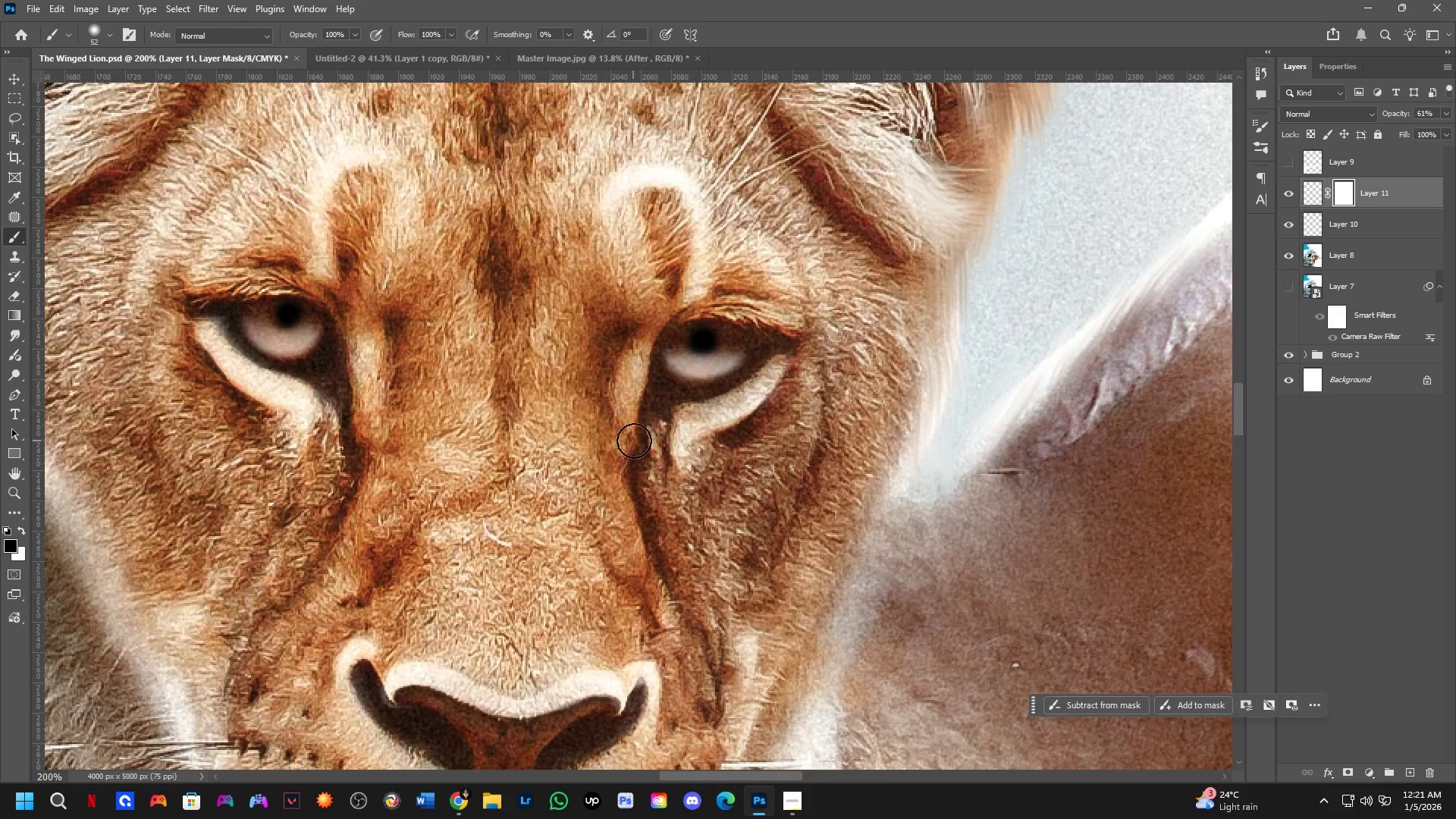 
hold_key(key=Space, duration=0.34)
 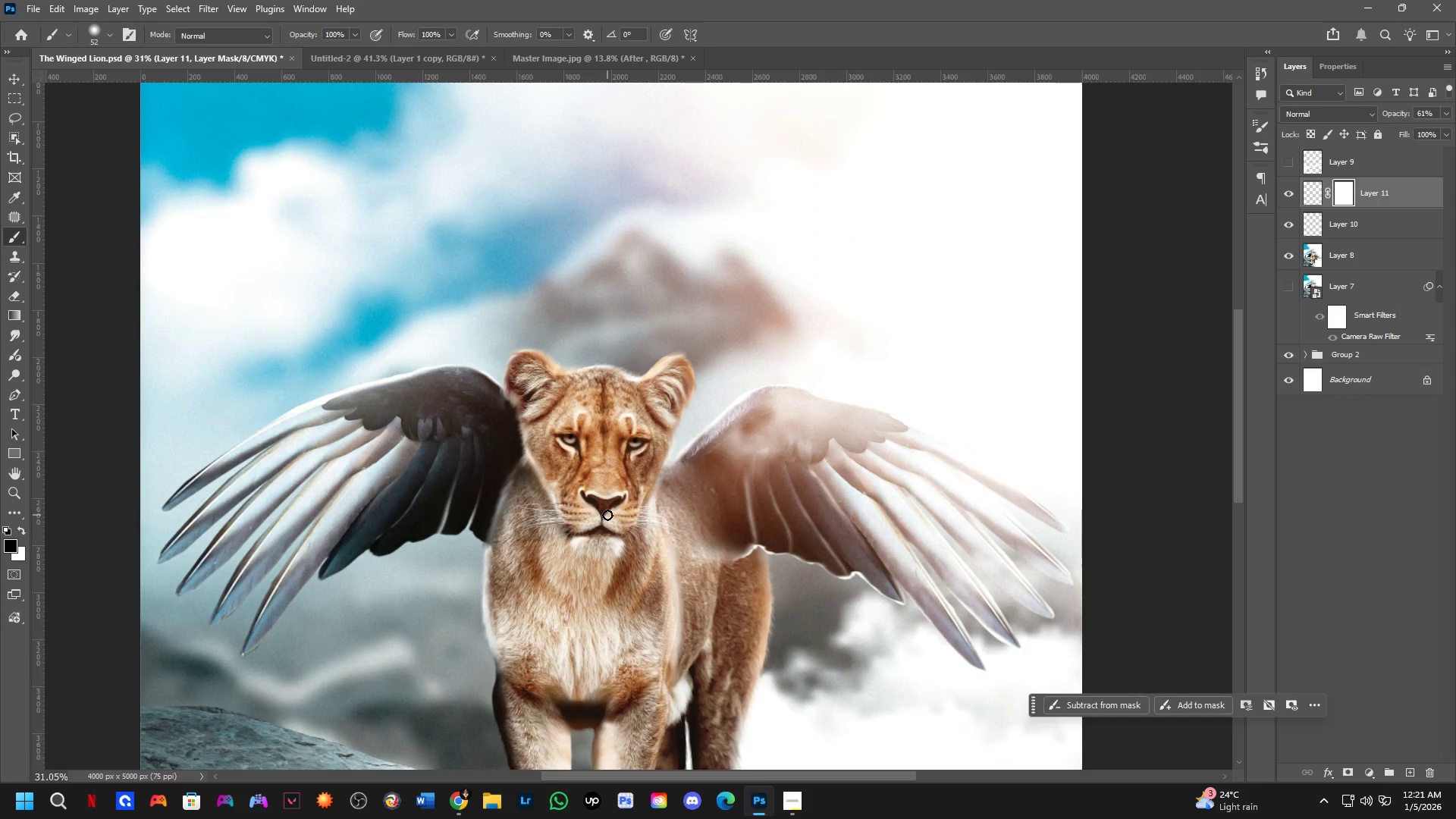 
left_click_drag(start_coordinate=[613, 554], to_coordinate=[614, 532])
 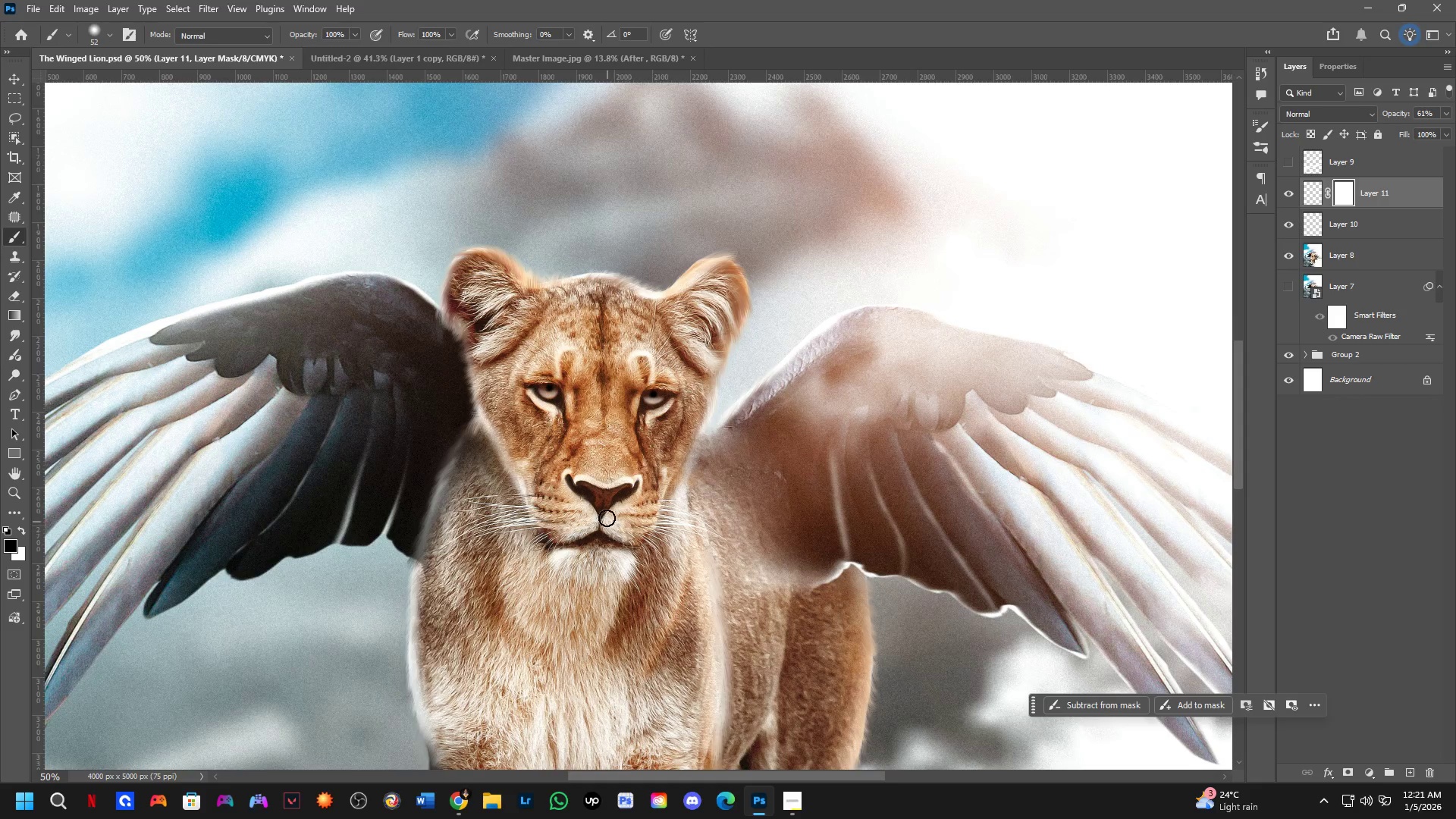 
scroll: coordinate [637, 441], scroll_direction: down, amount: 3.0